 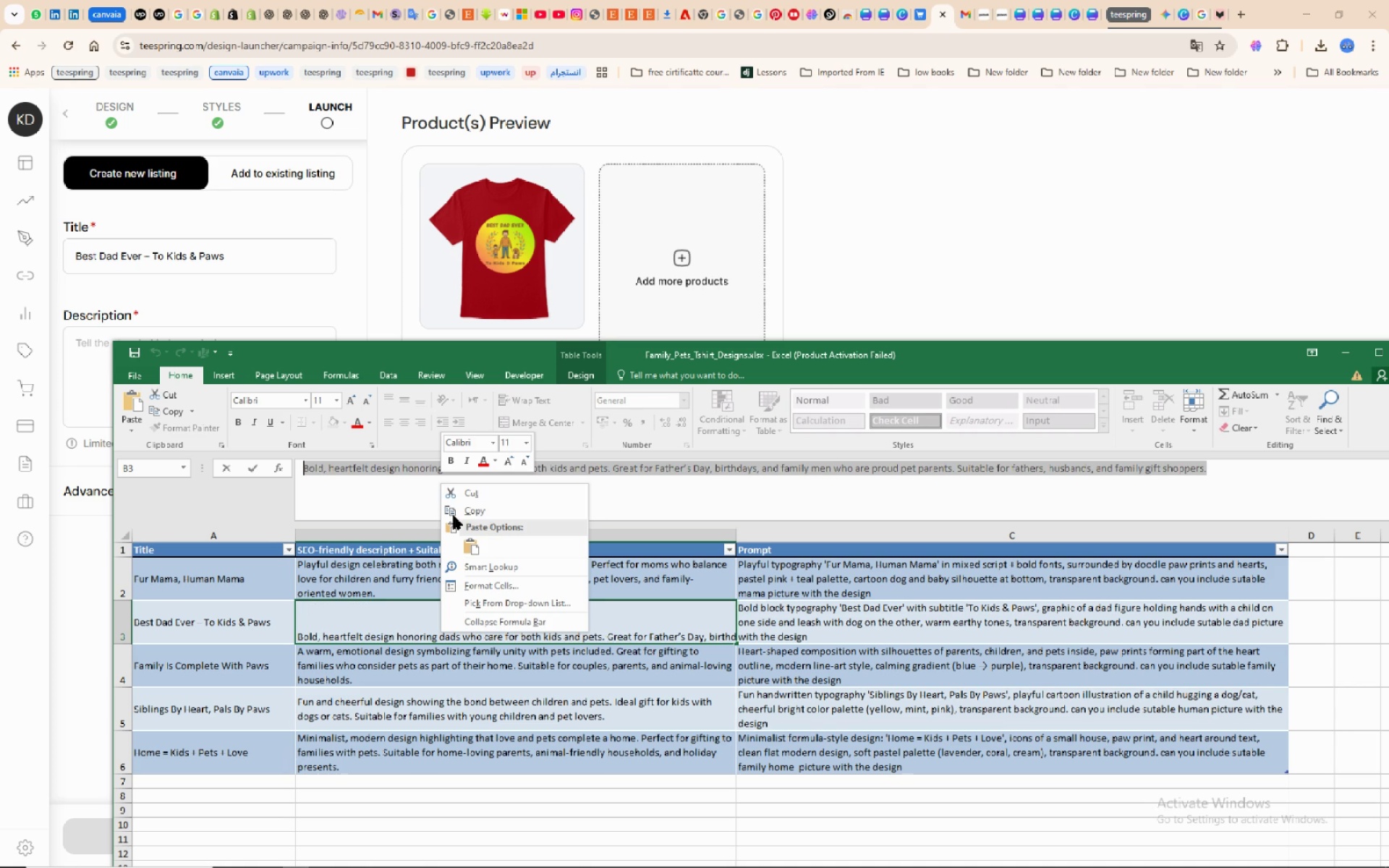 
left_click([483, 514])
 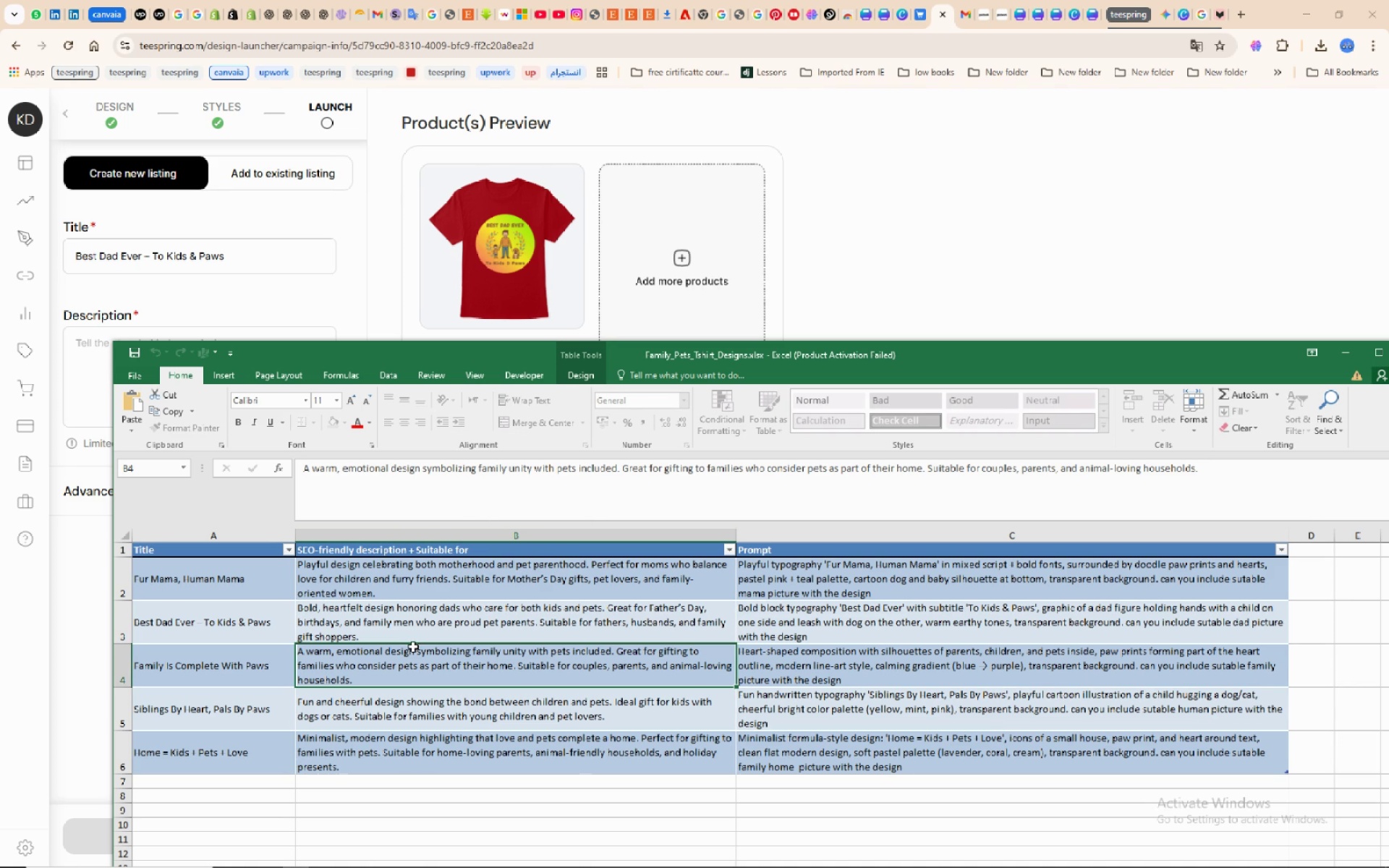 
left_click([413, 647])
 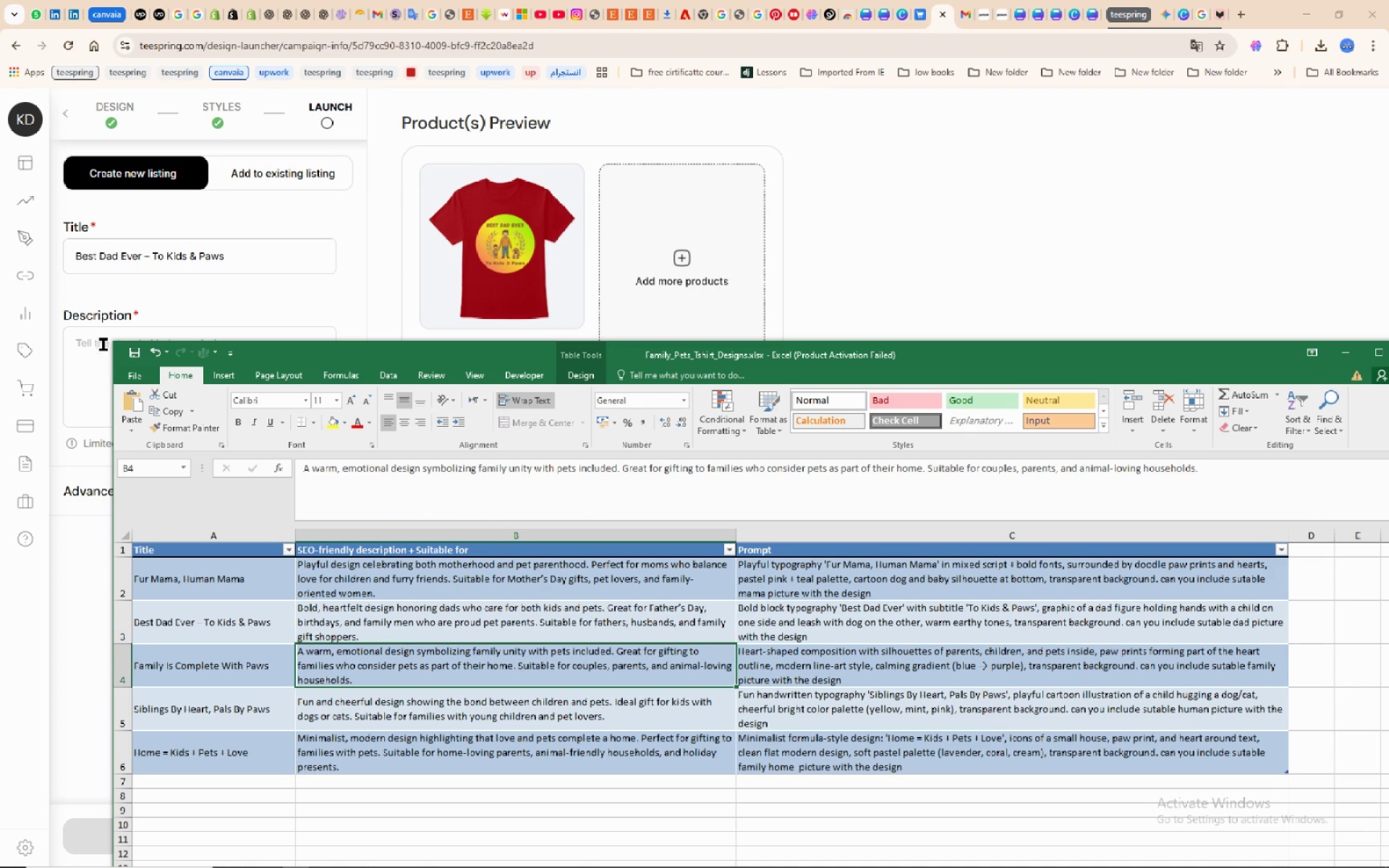 
left_click([90, 357])
 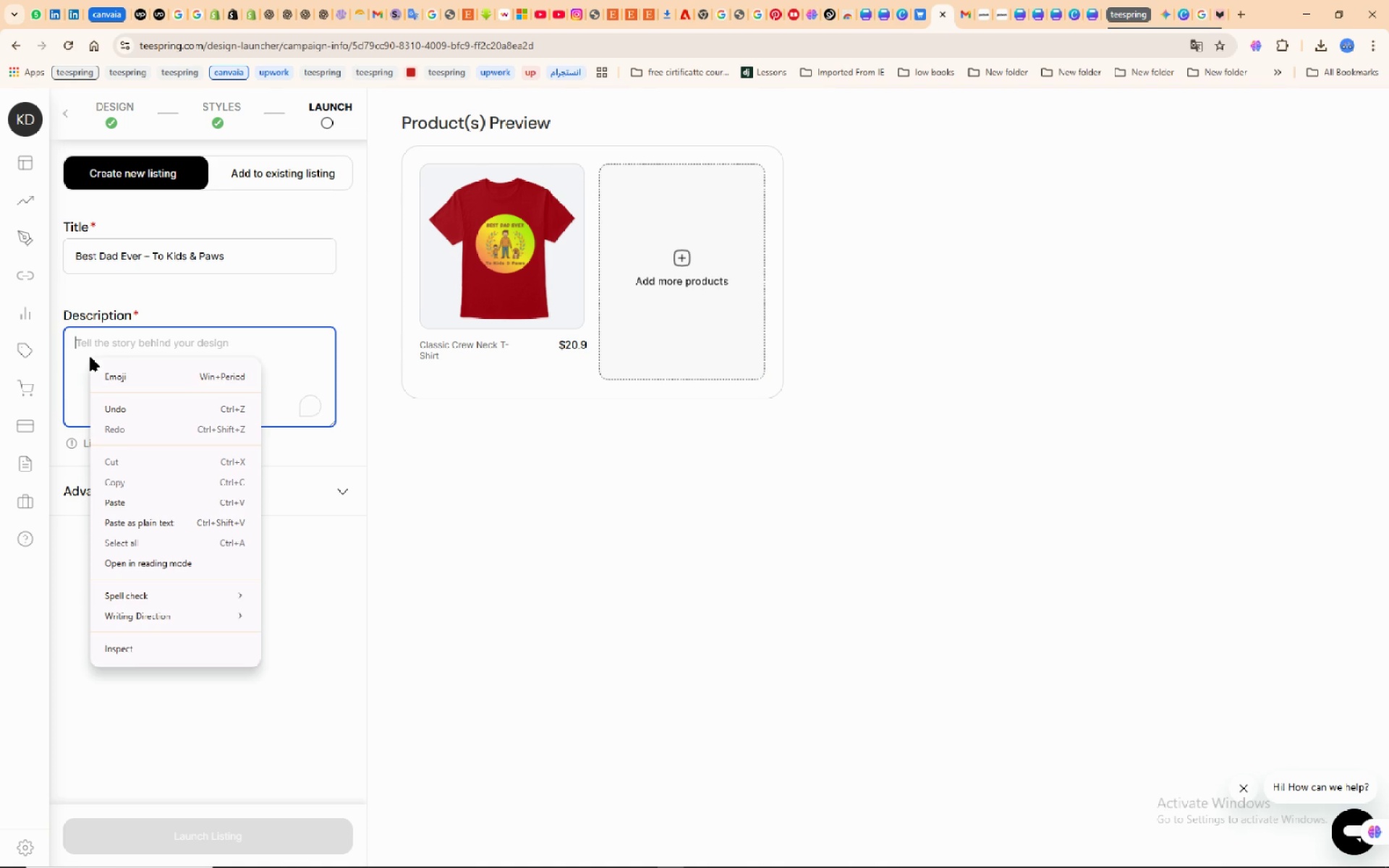 
right_click([90, 357])
 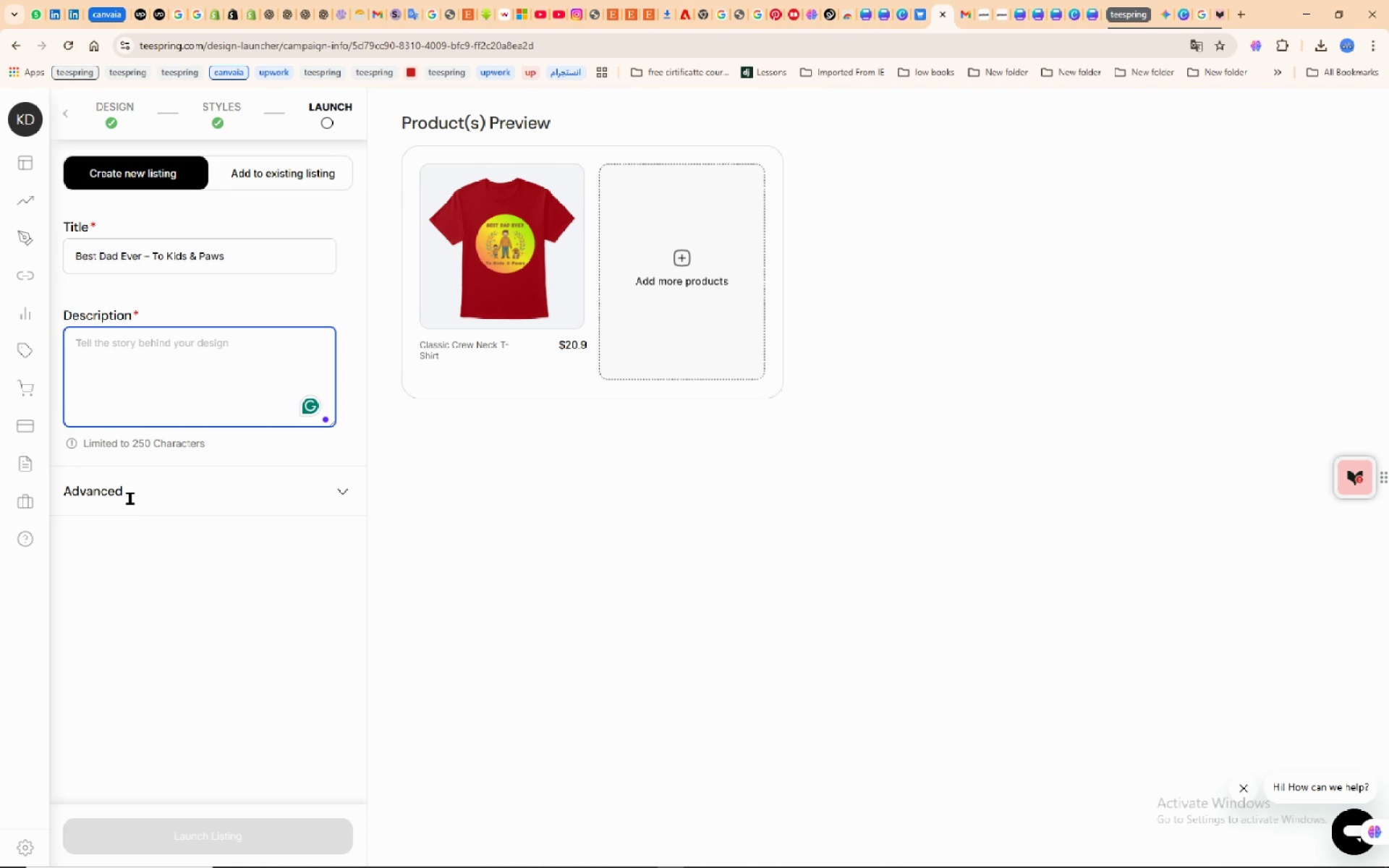 
left_click([114, 496])
 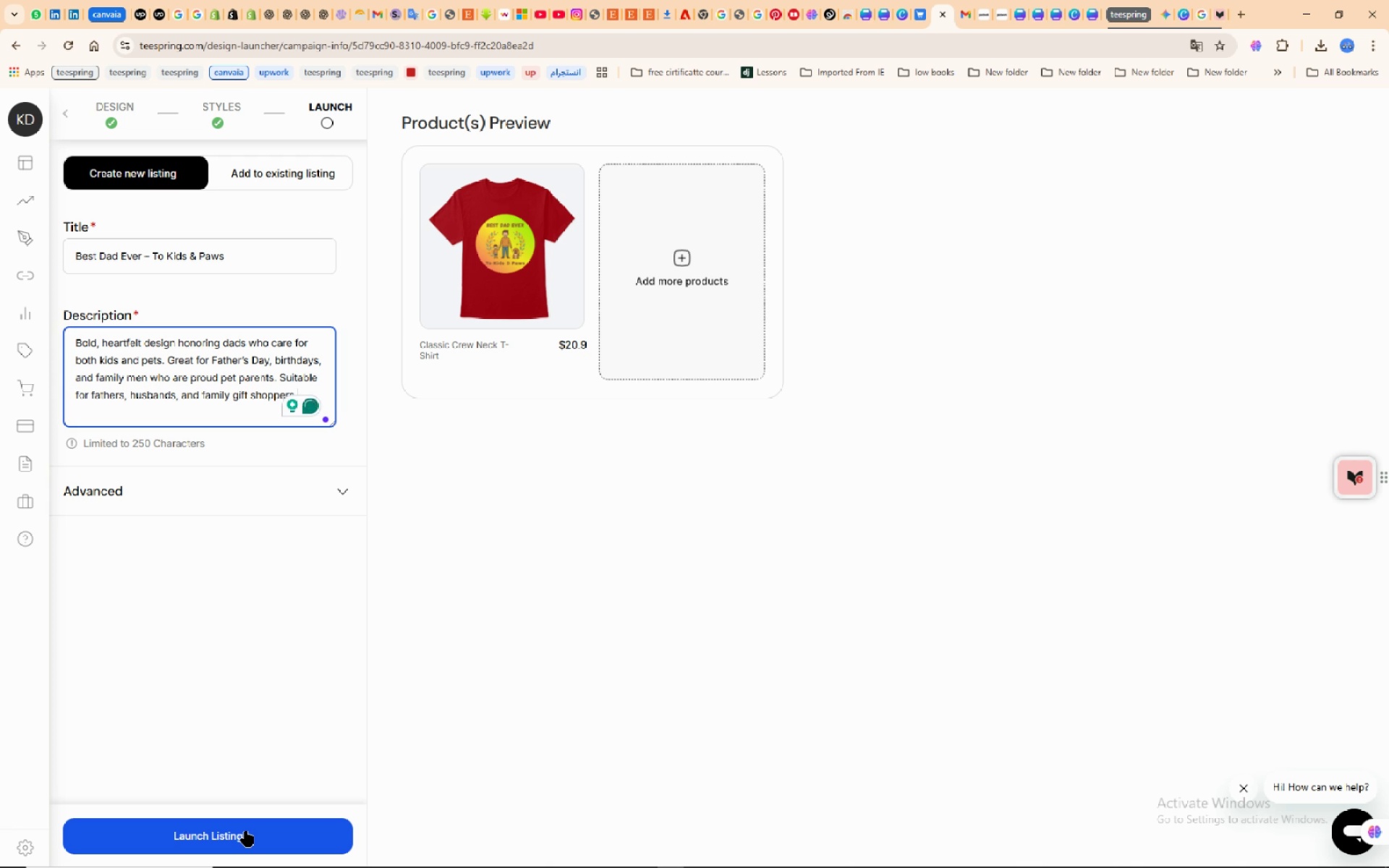 
left_click([246, 831])
 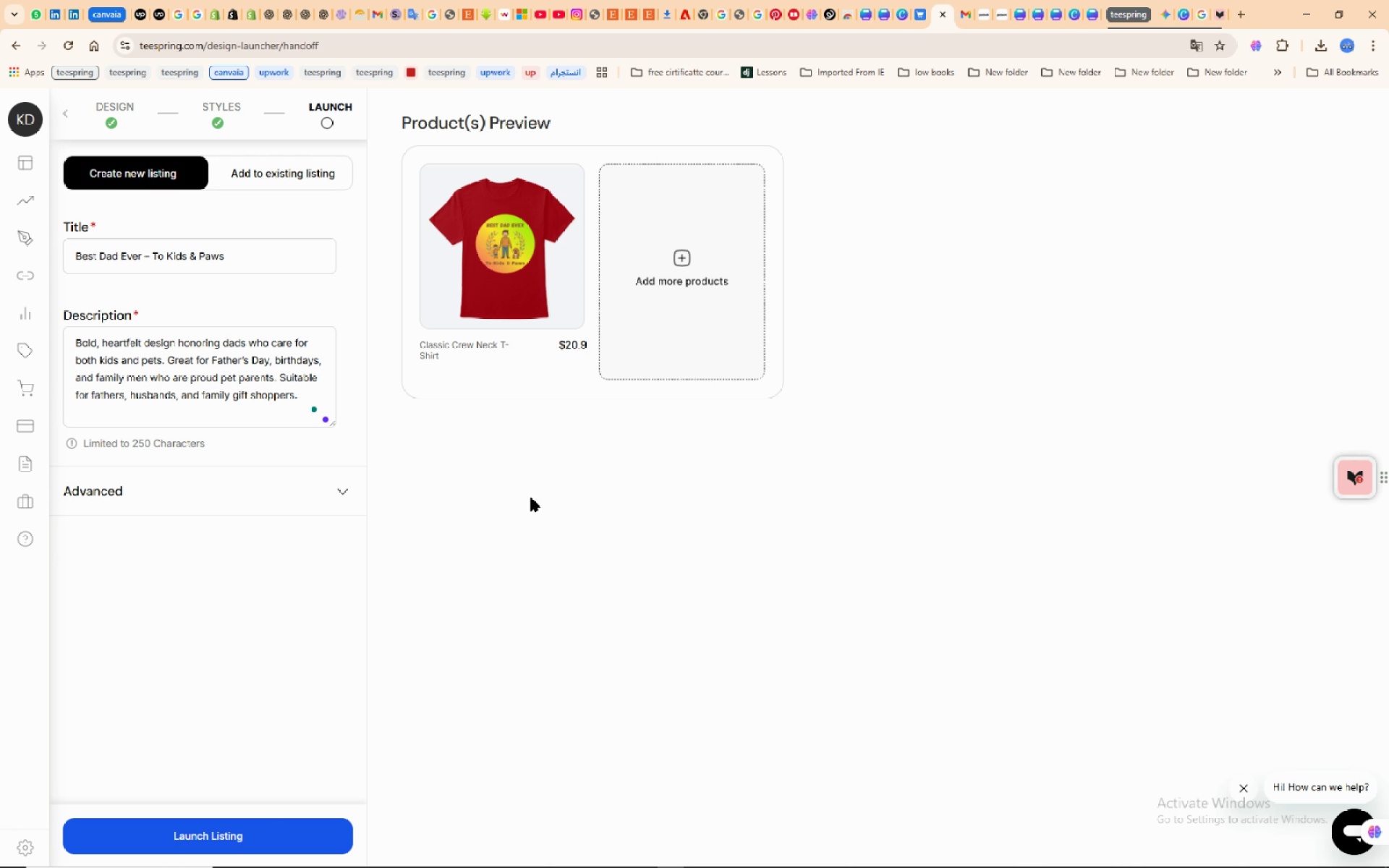 
mouse_move([541, 495])
 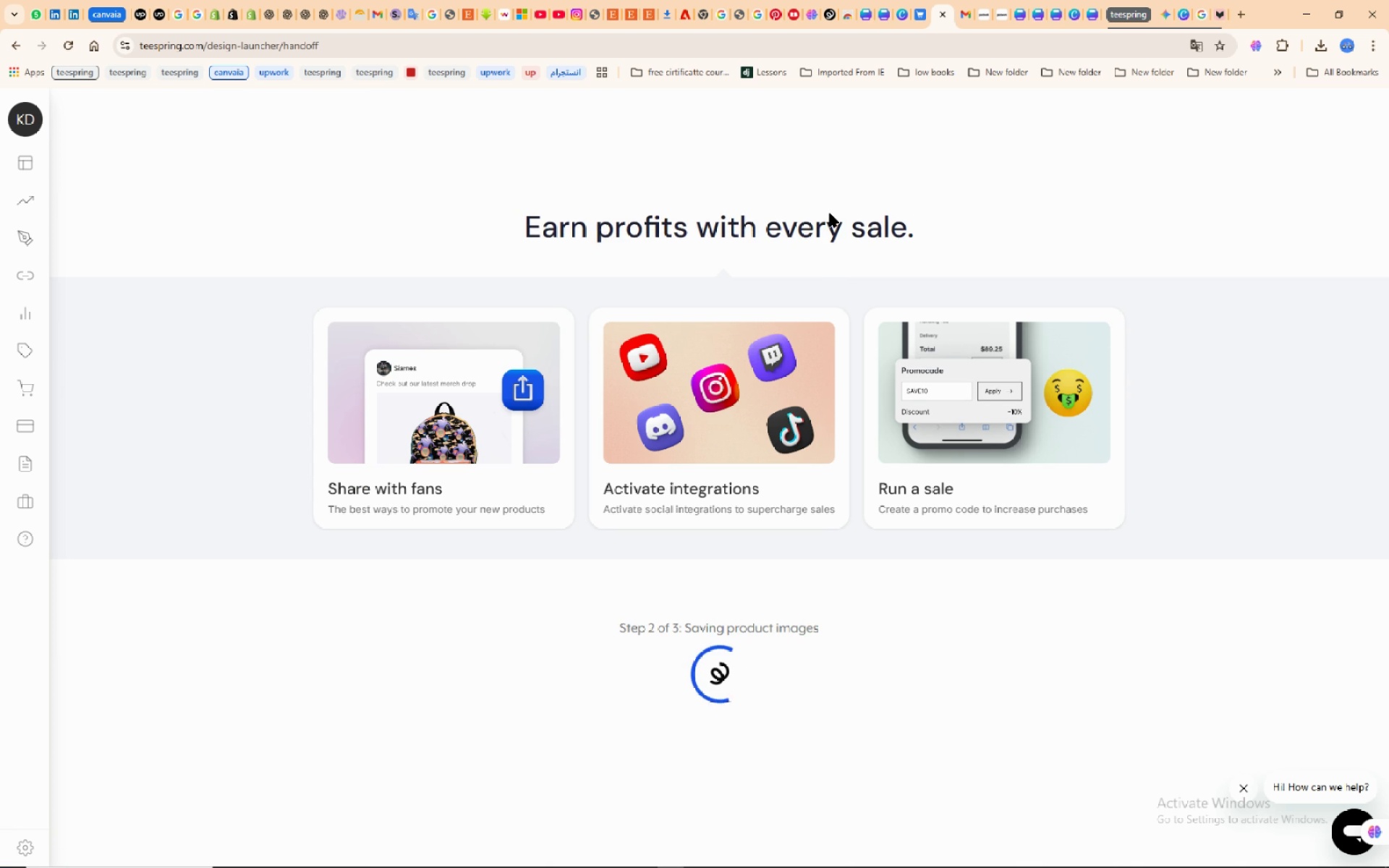 
scroll: coordinate [830, 213], scroll_direction: up, amount: 4.0
 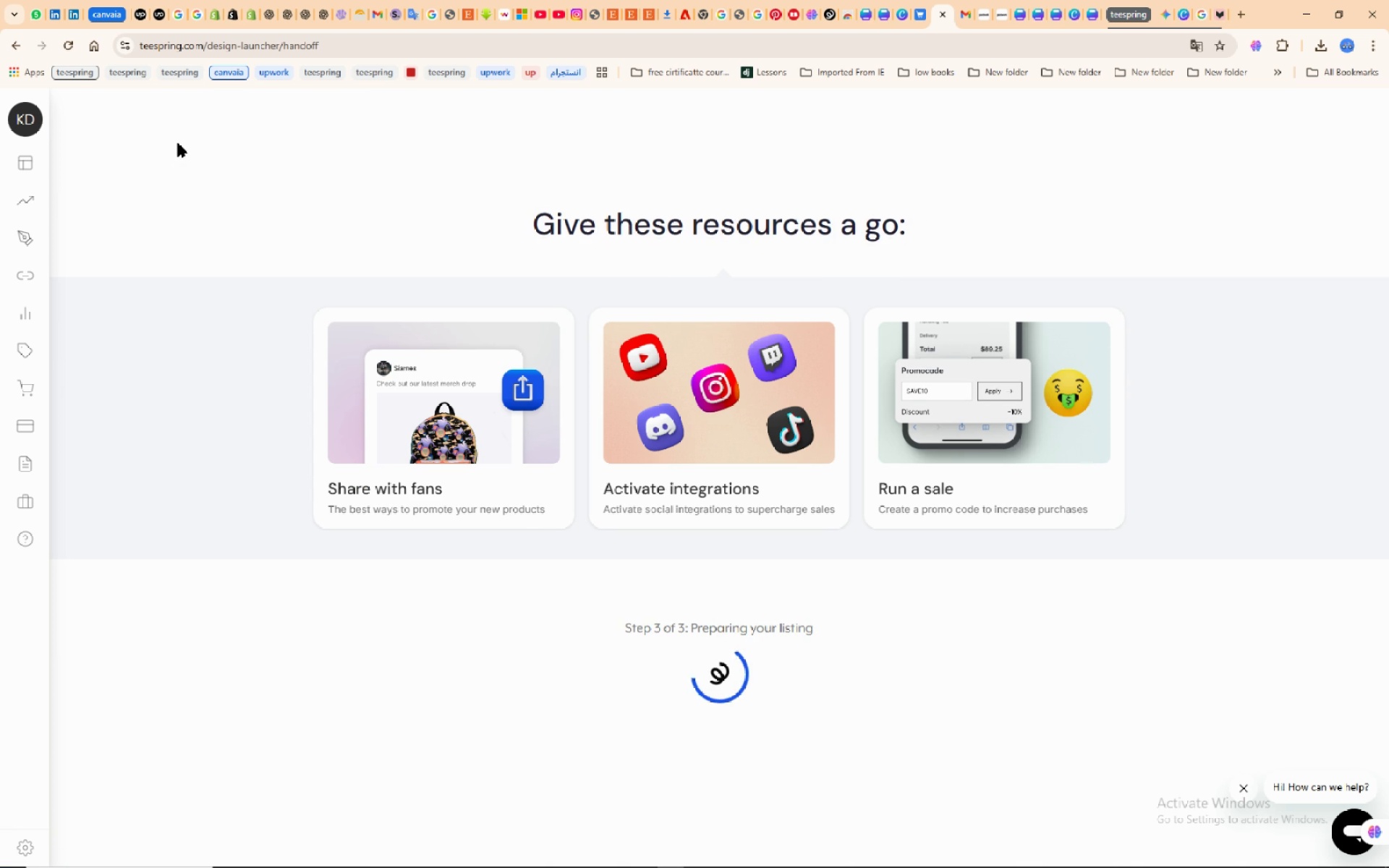 
left_click([178, 143])
 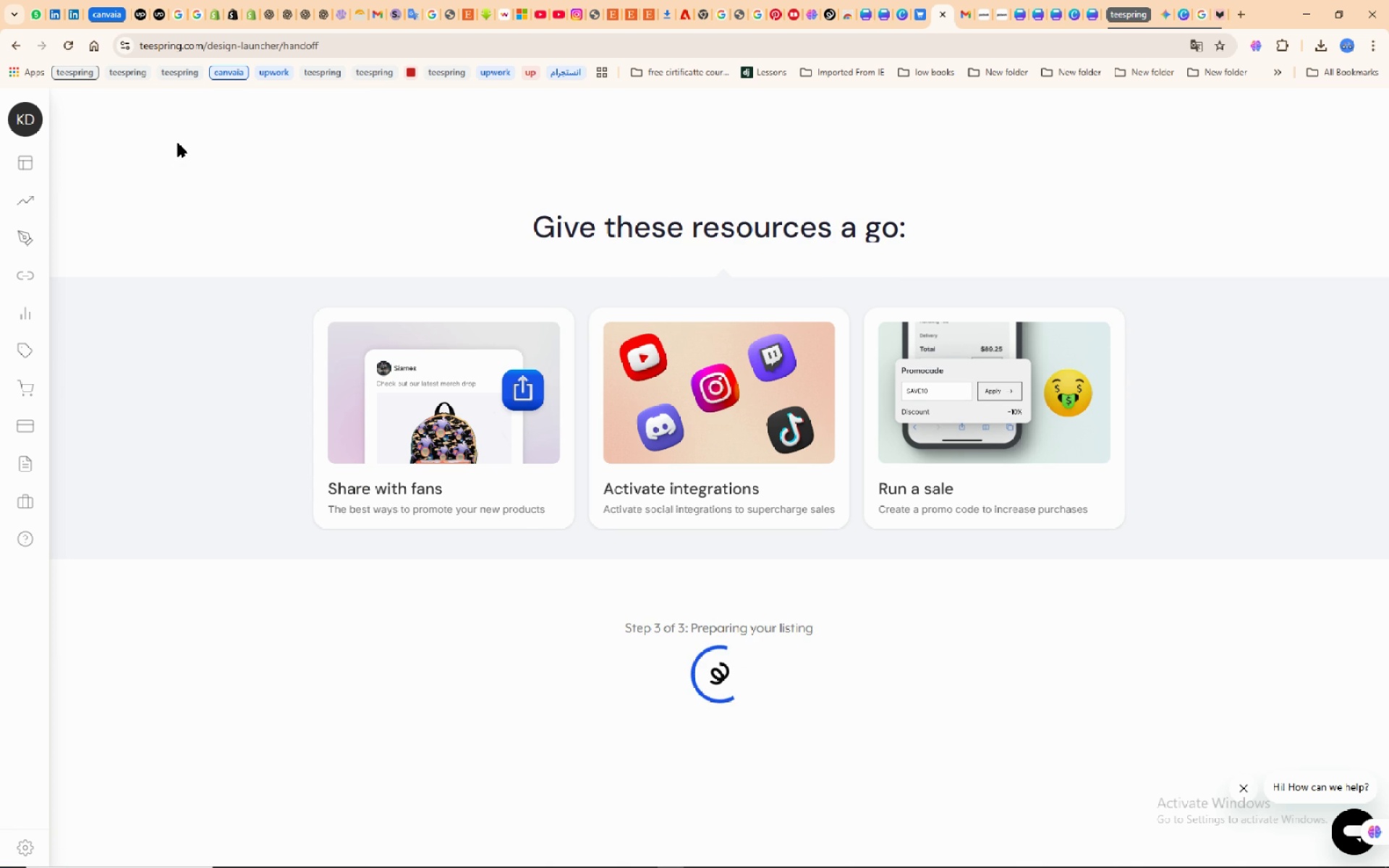 
scroll: coordinate [178, 143], scroll_direction: up, amount: 4.0
 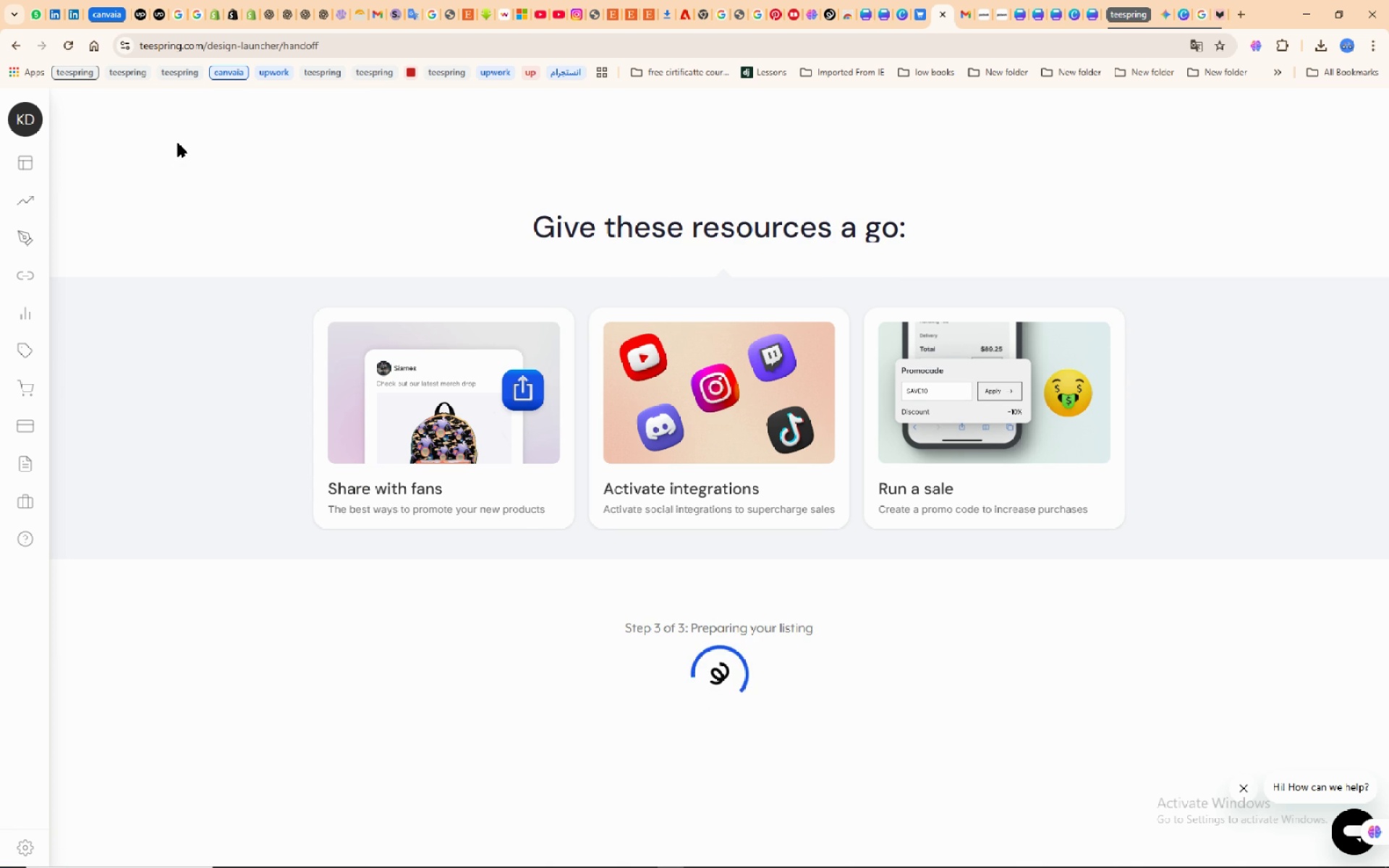 
scroll: coordinate [178, 143], scroll_direction: down, amount: 5.0
 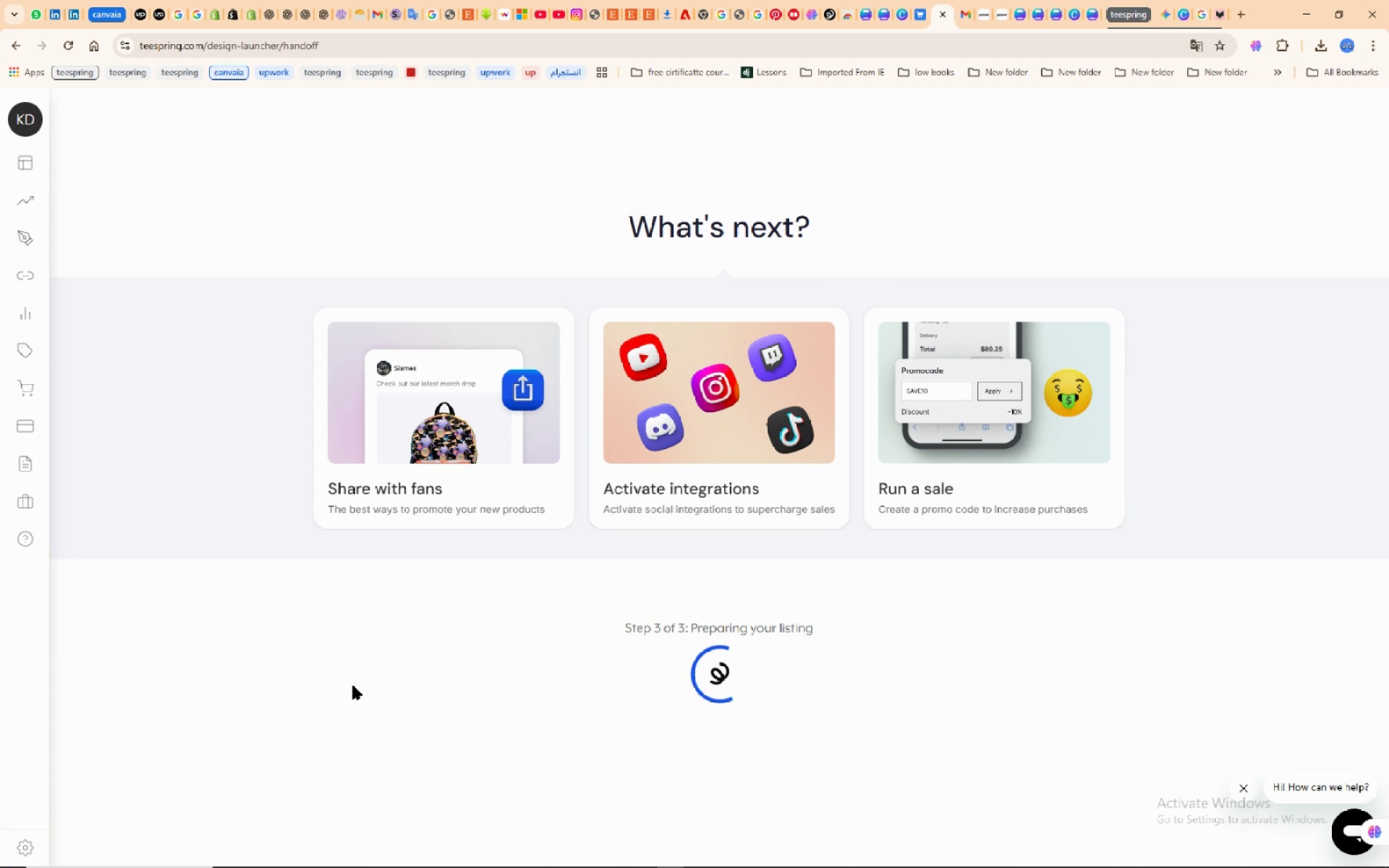 
left_click([353, 686])
 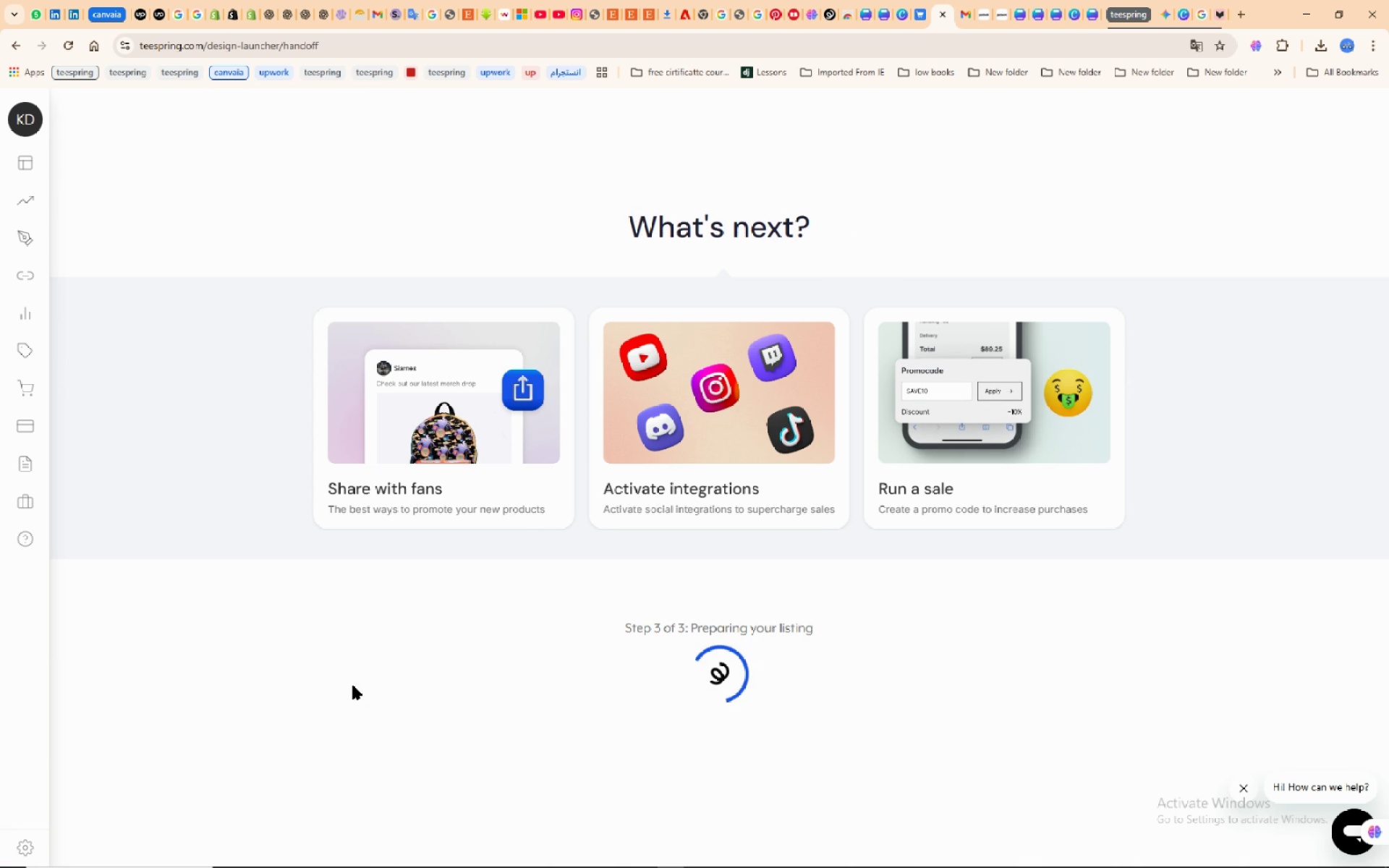 
scroll: coordinate [353, 686], scroll_direction: up, amount: 3.0
 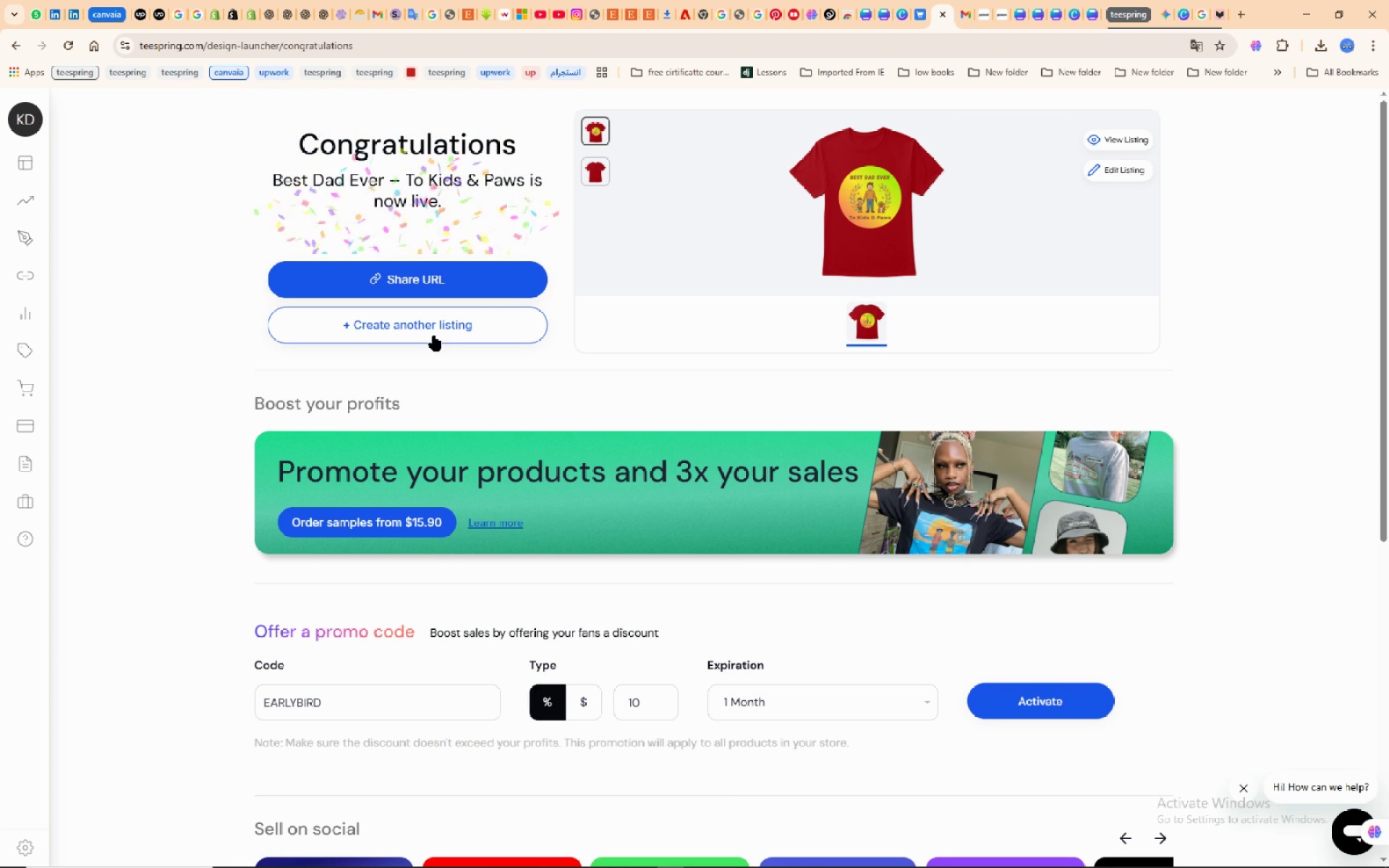 
left_click([444, 330])
 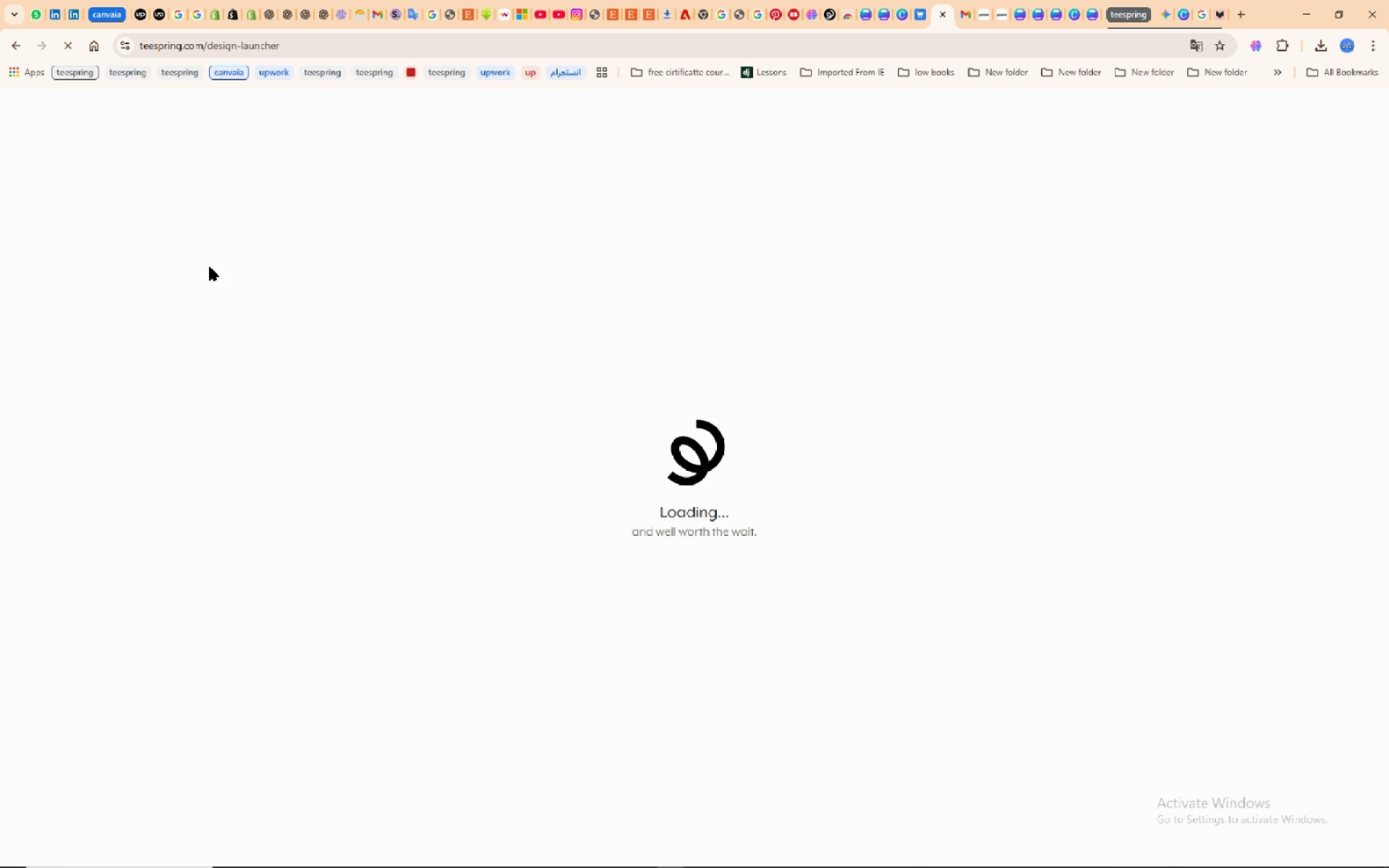 
wait(5.35)
 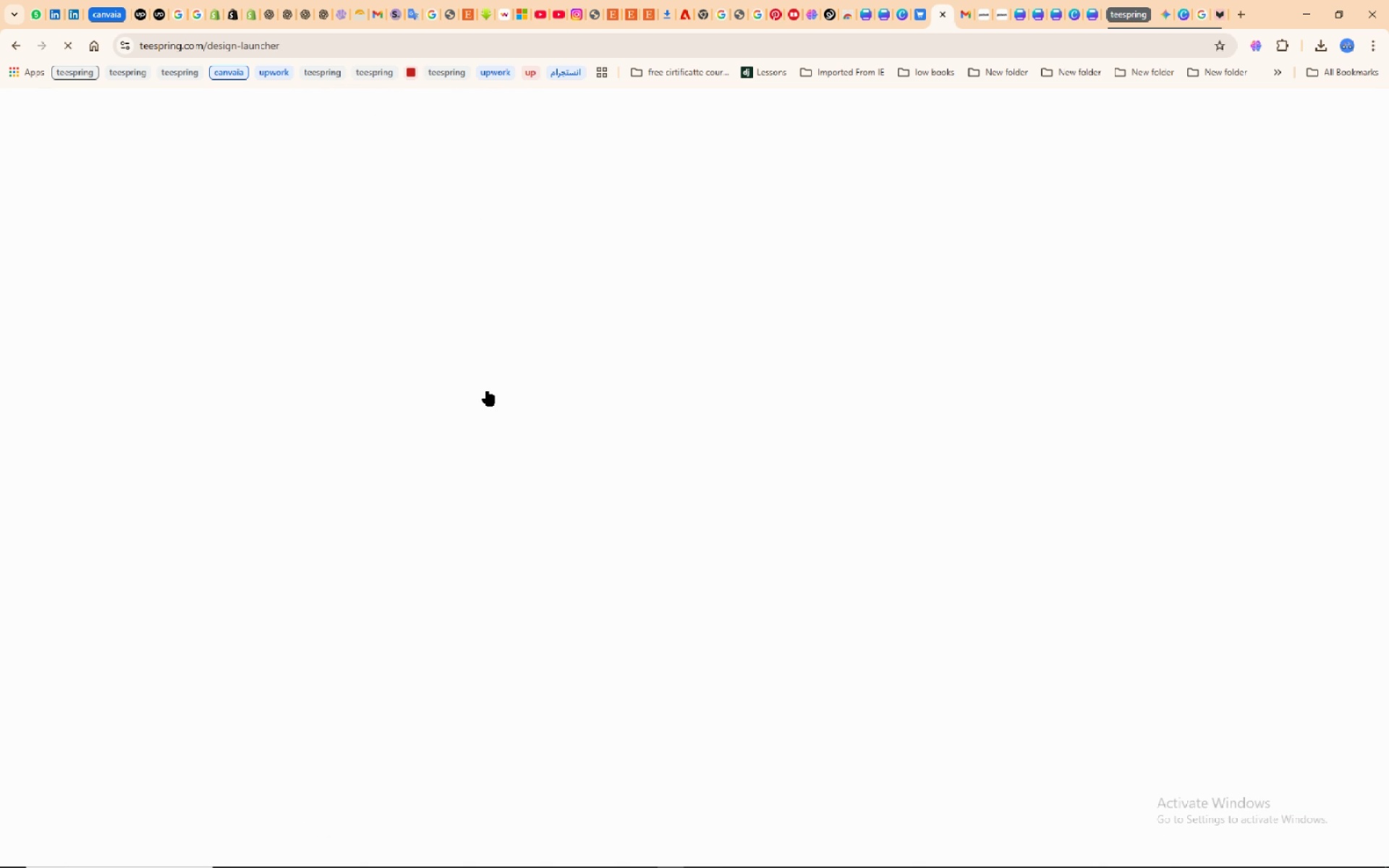 
mouse_move([113, 286])
 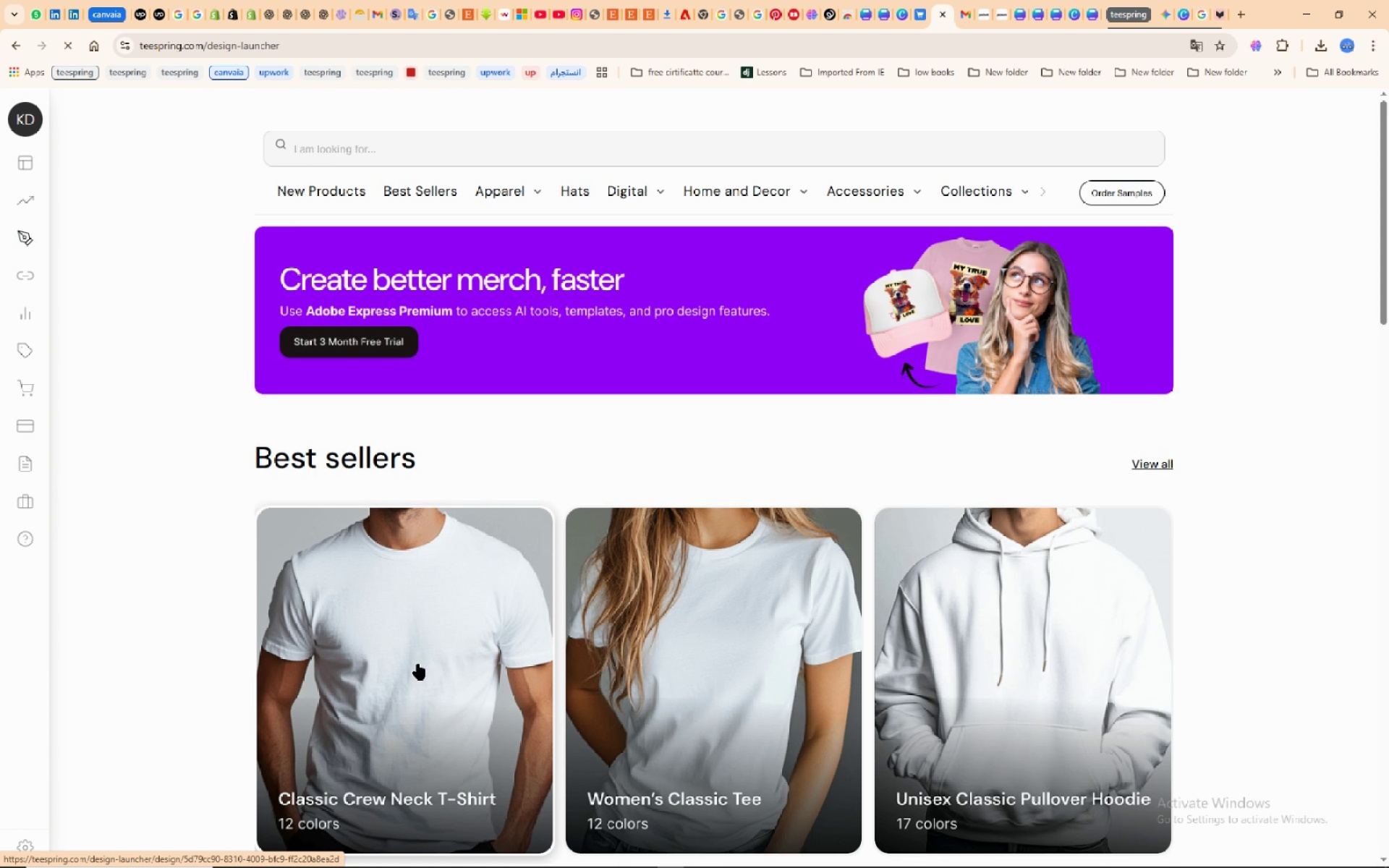 
left_click([433, 670])
 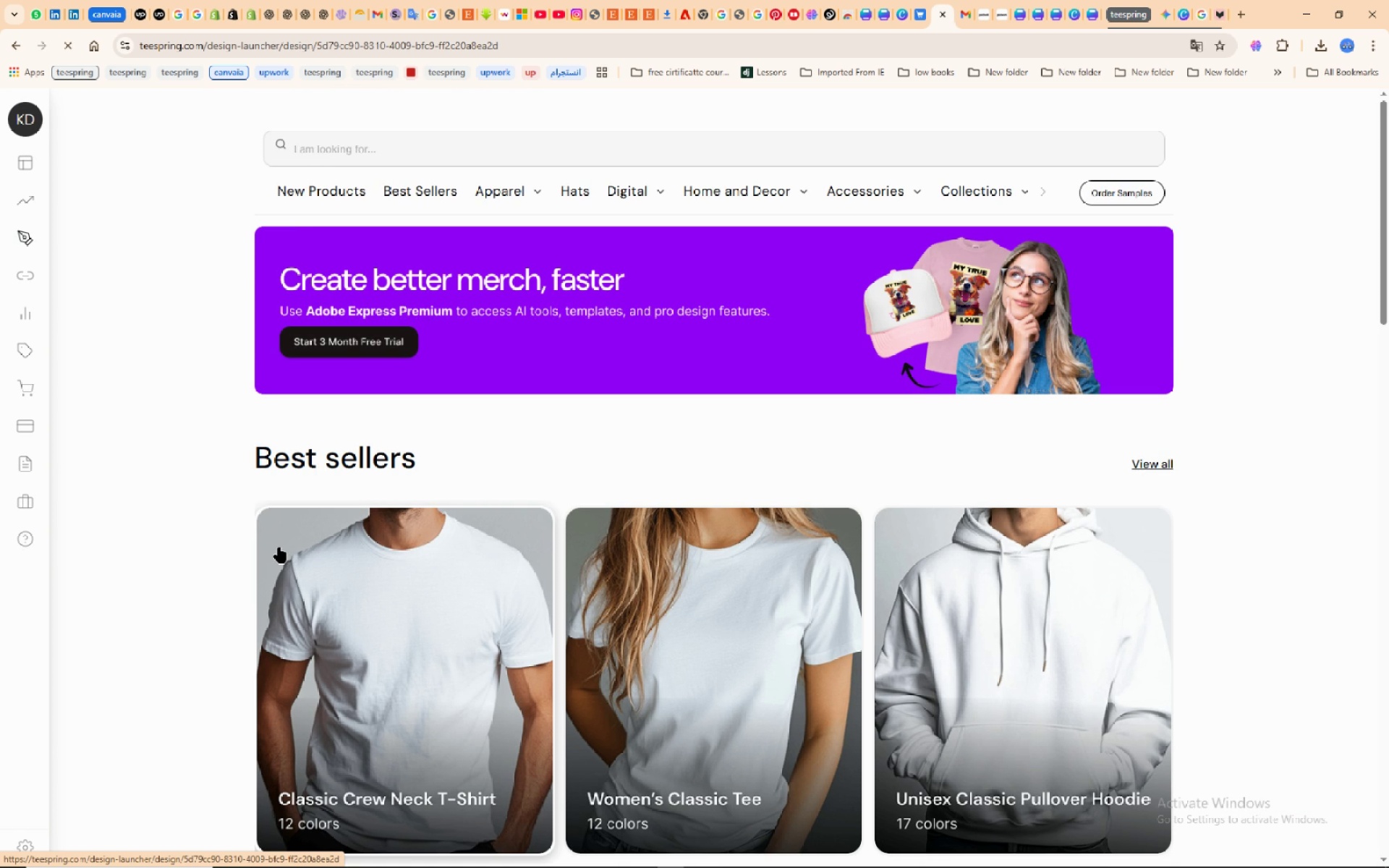 
mouse_move([284, 532])
 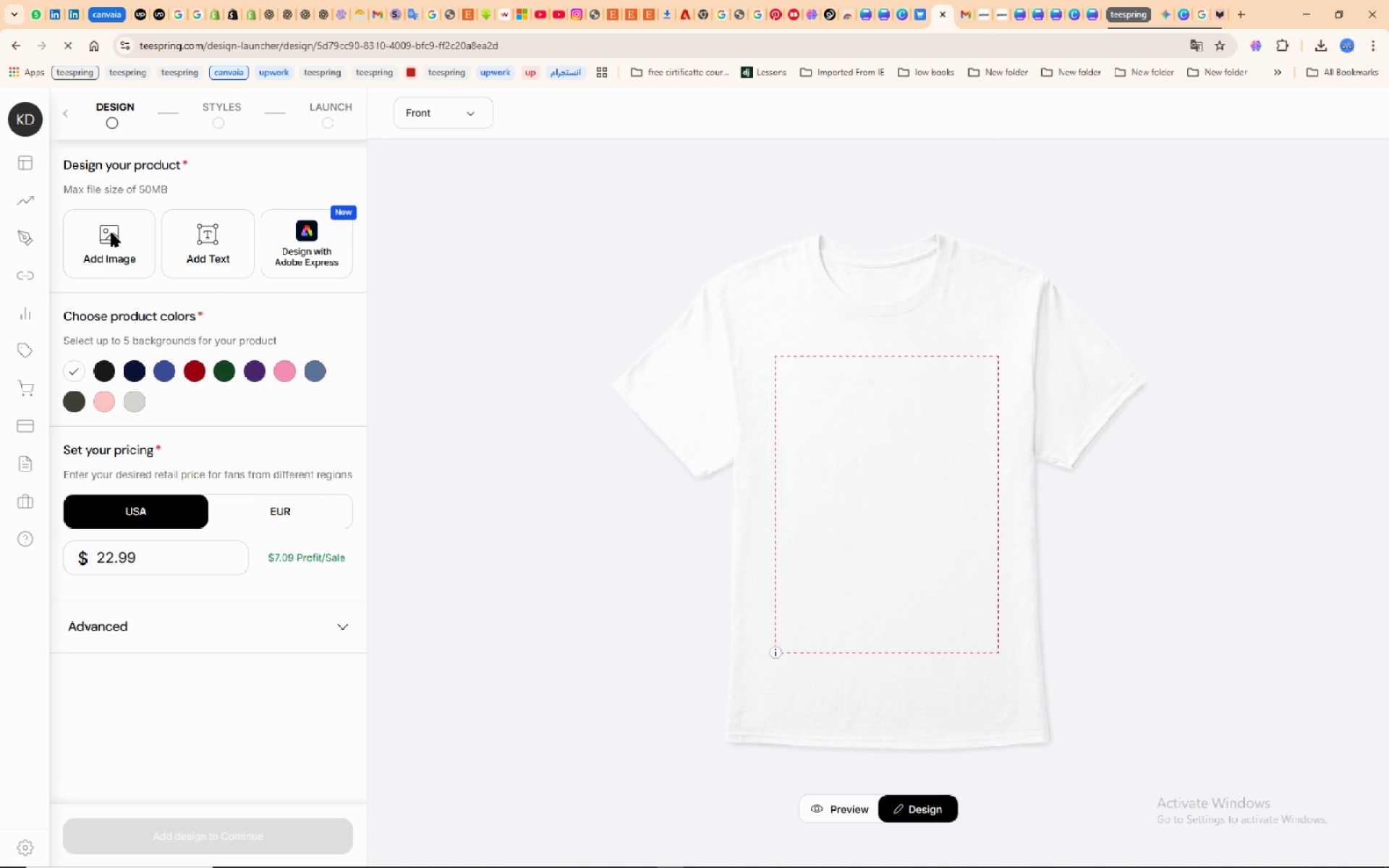 
left_click([111, 233])
 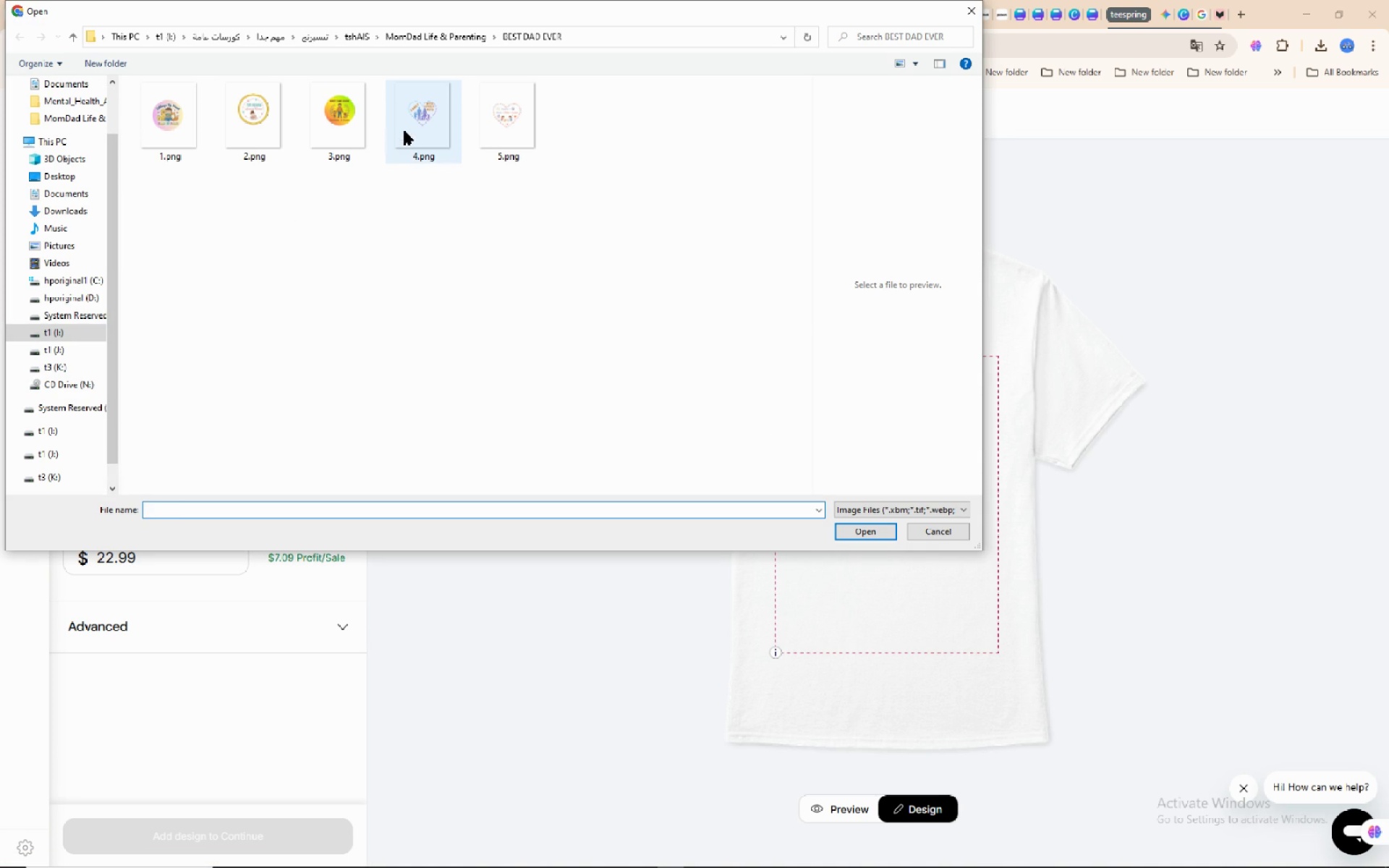 
wait(5.41)
 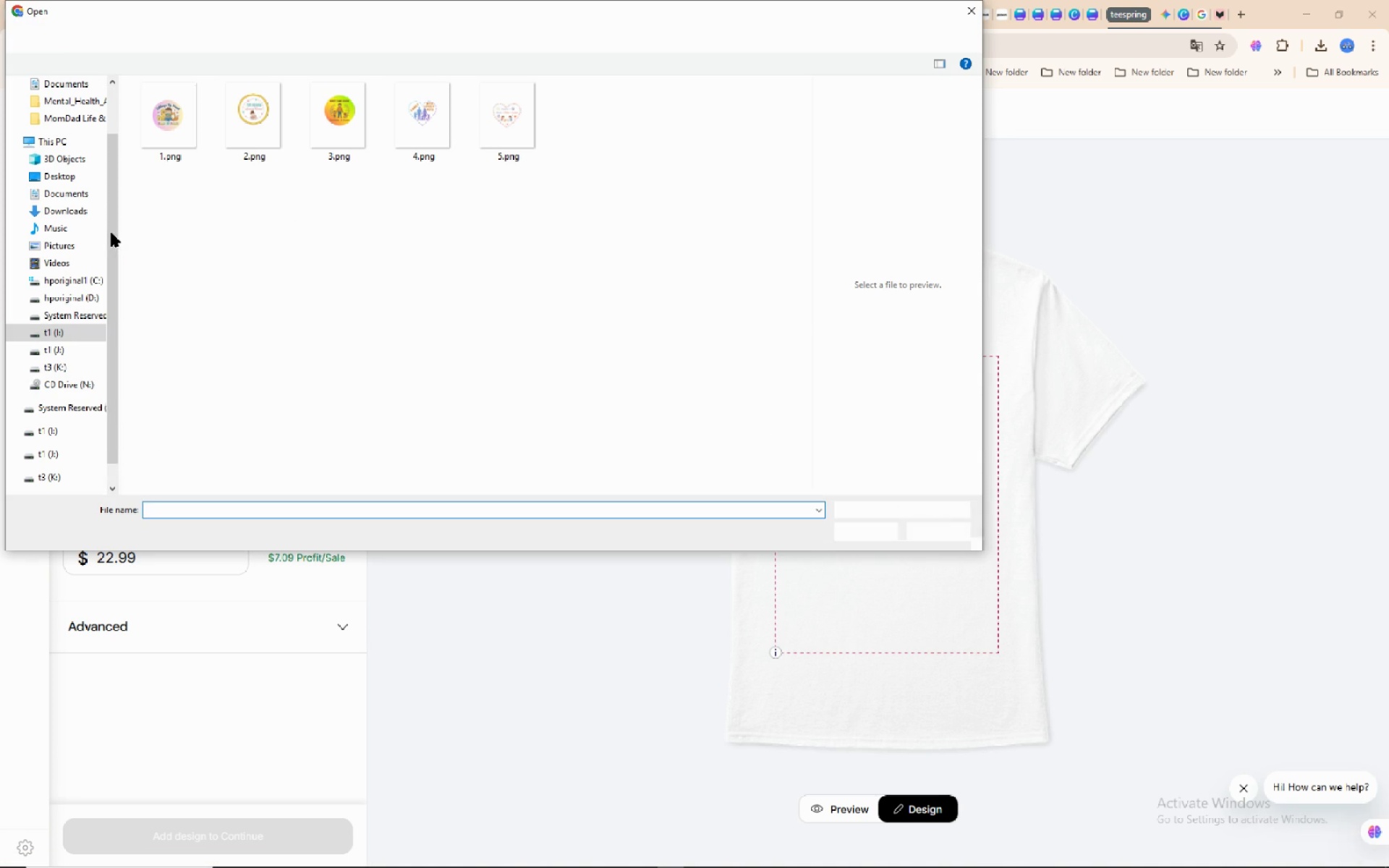 
left_click([411, 123])
 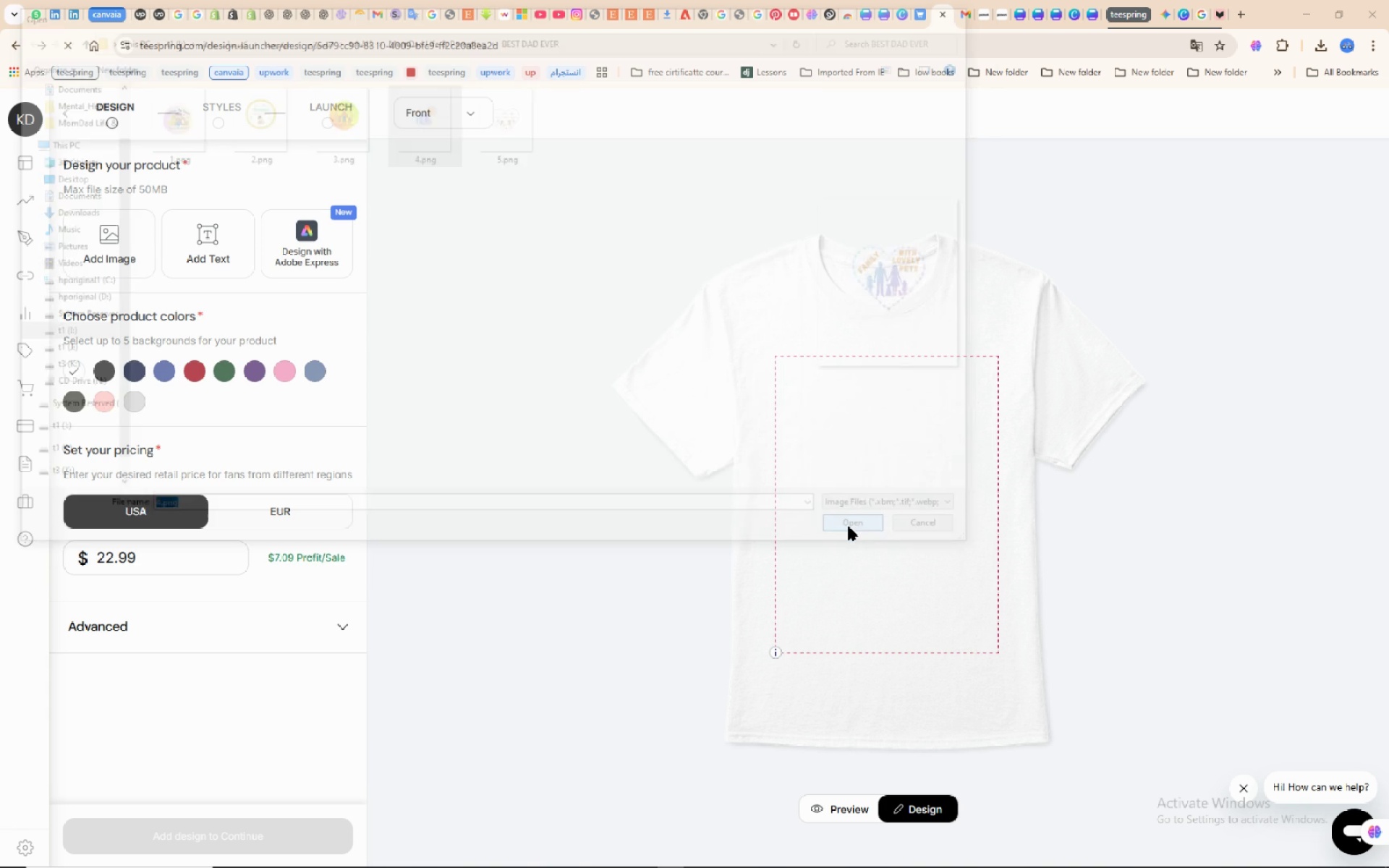 
left_click([849, 527])
 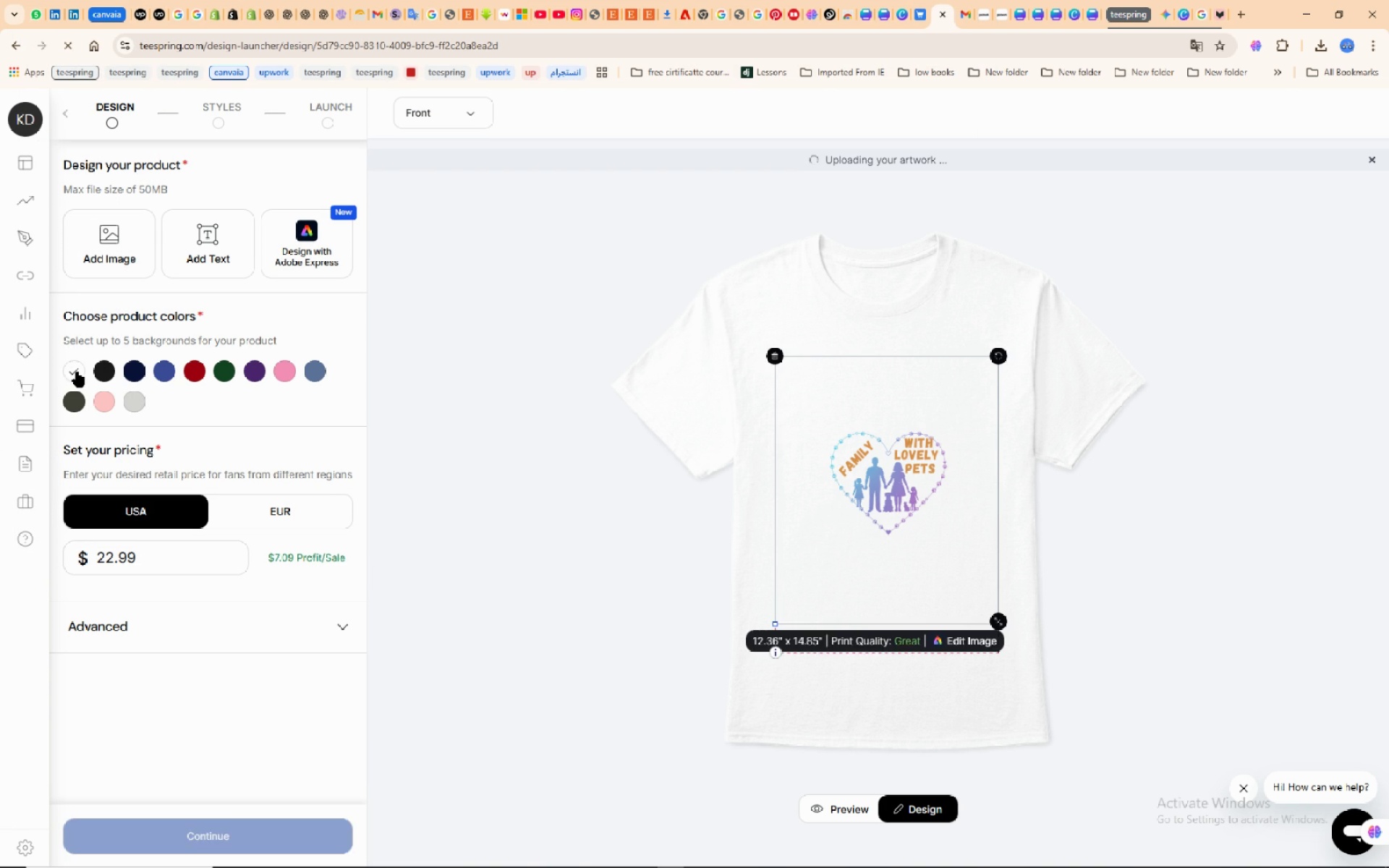 
left_click([77, 372])
 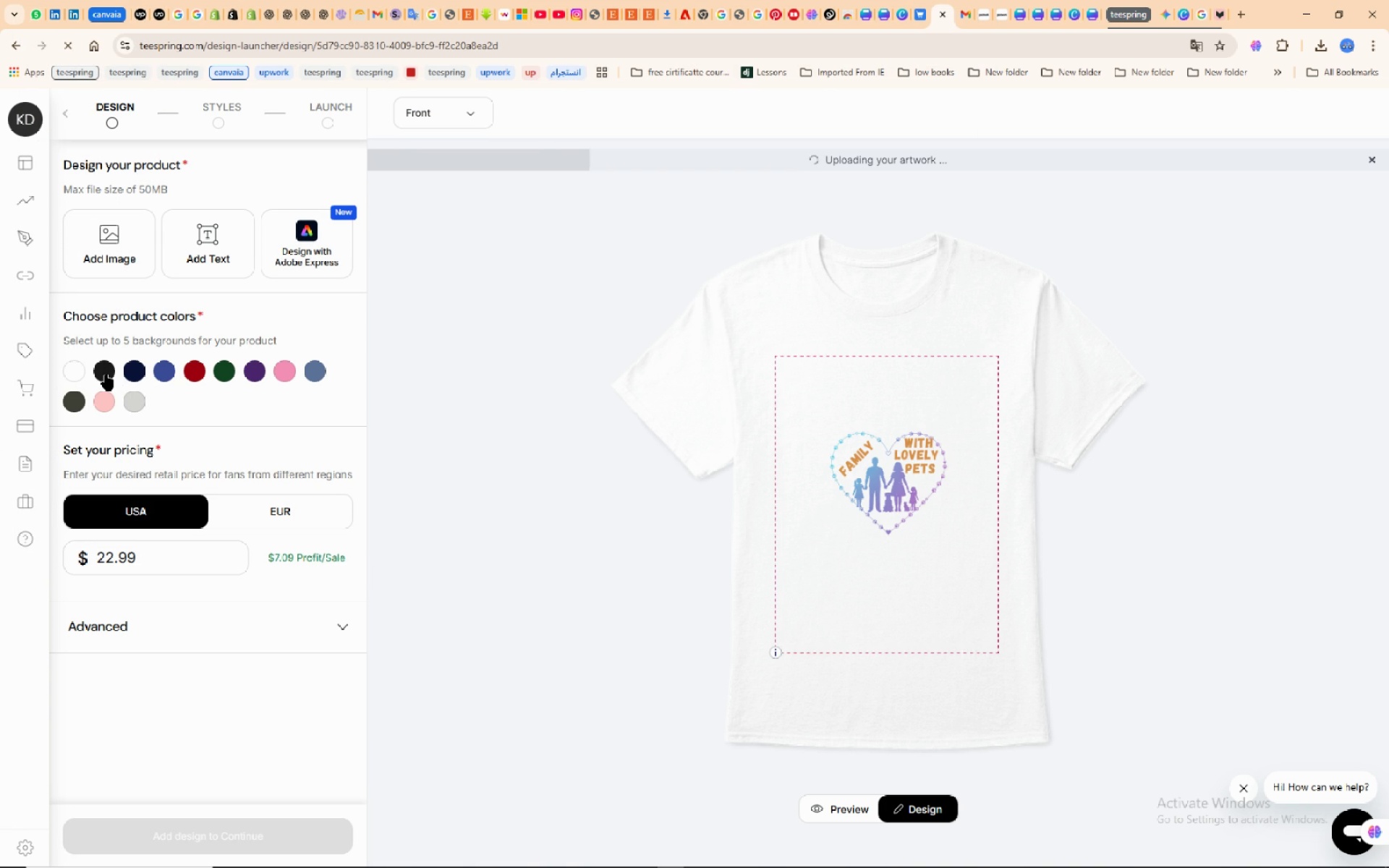 
left_click([106, 375])
 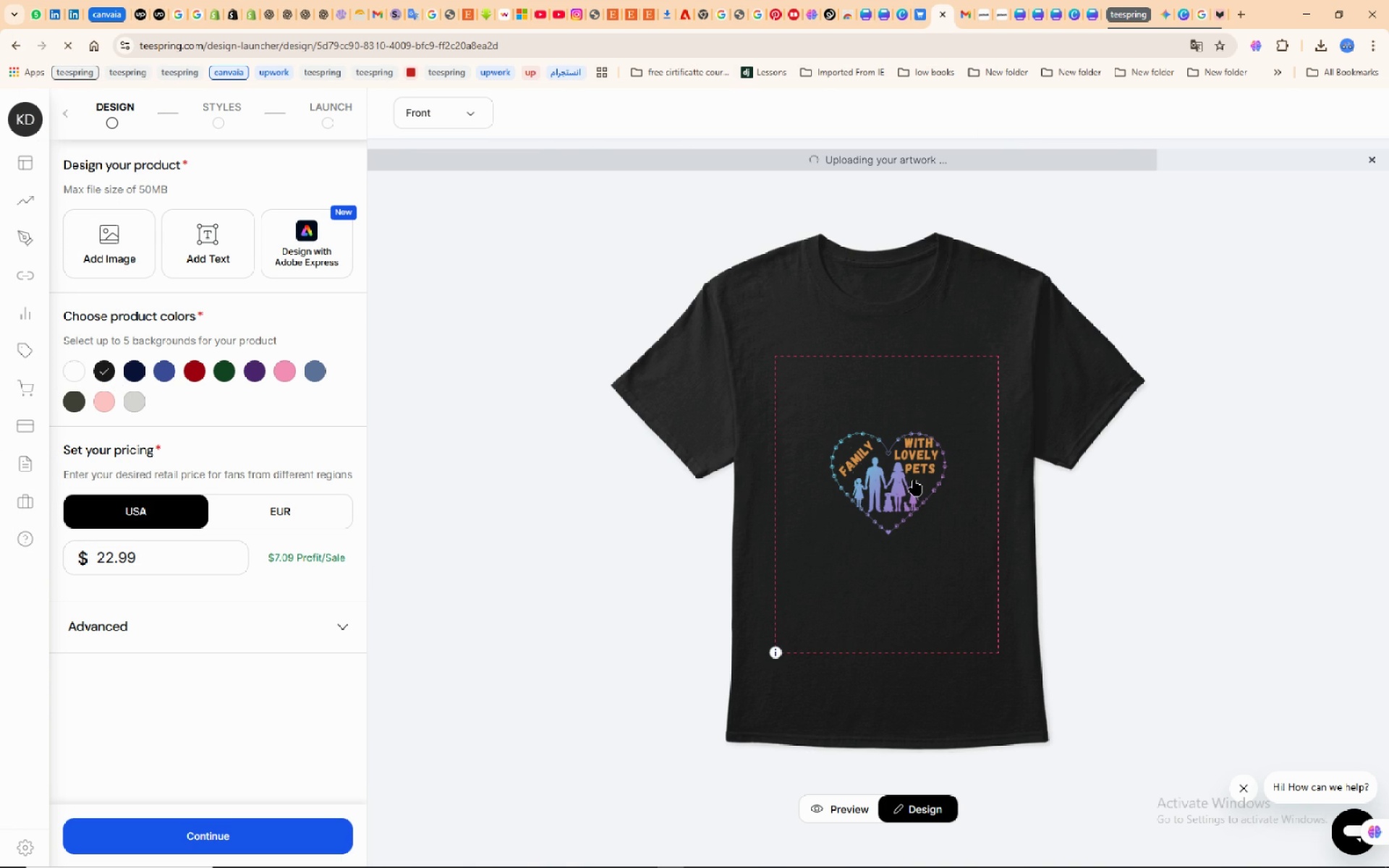 
left_click([914, 480])